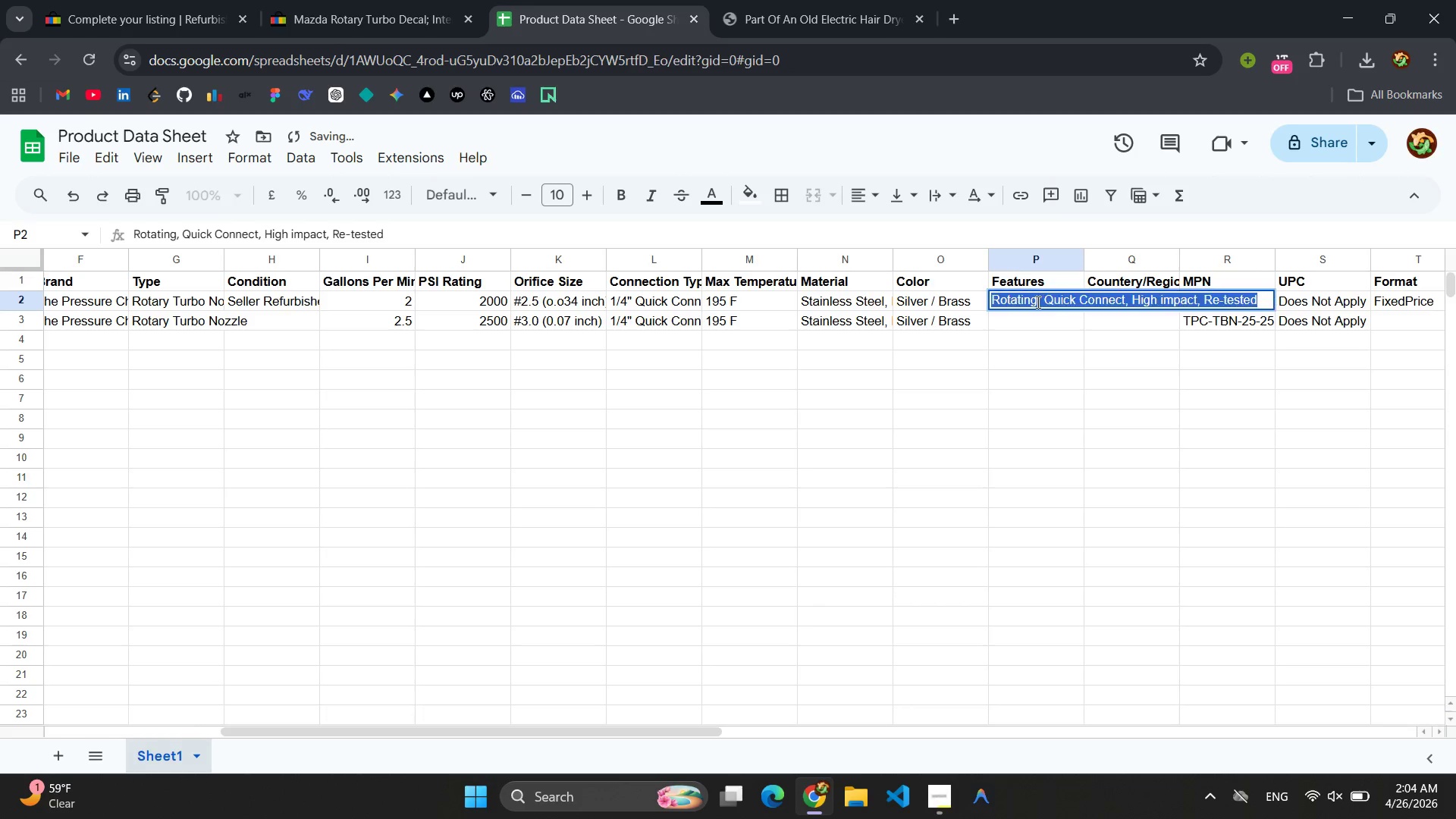 
triple_click([1037, 302])
 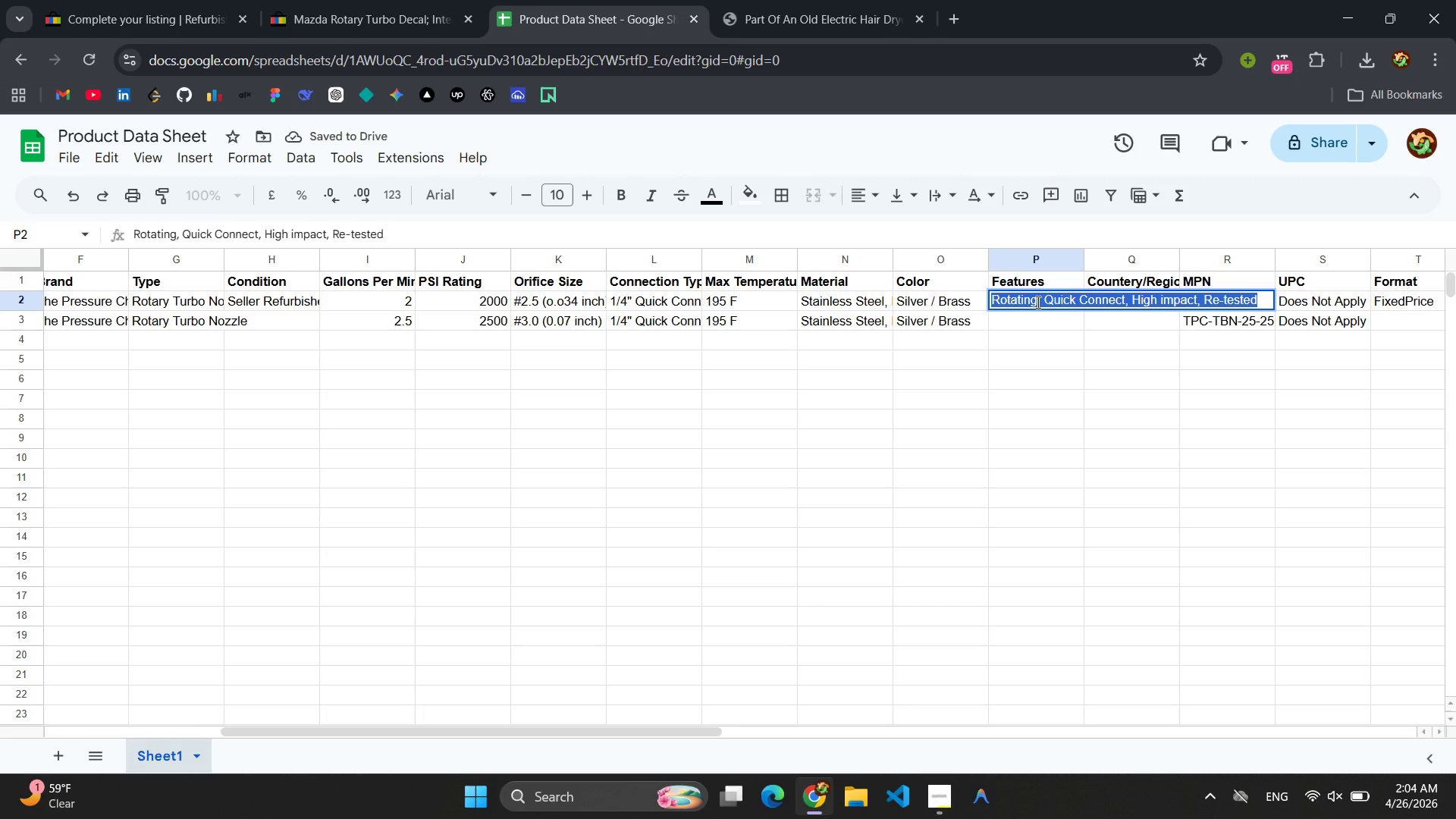 
key(Control+S)
 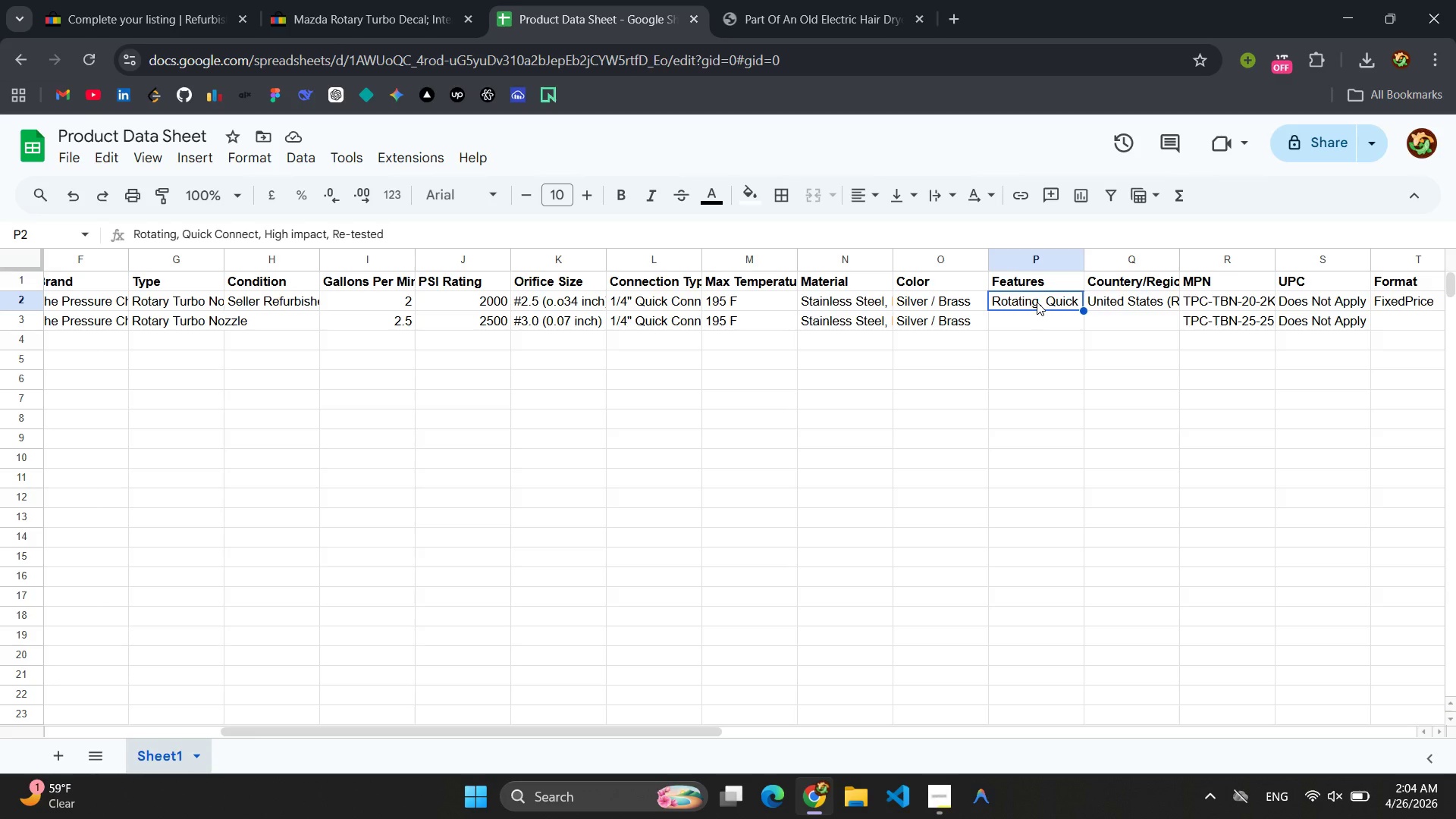 
double_click([1037, 302])
 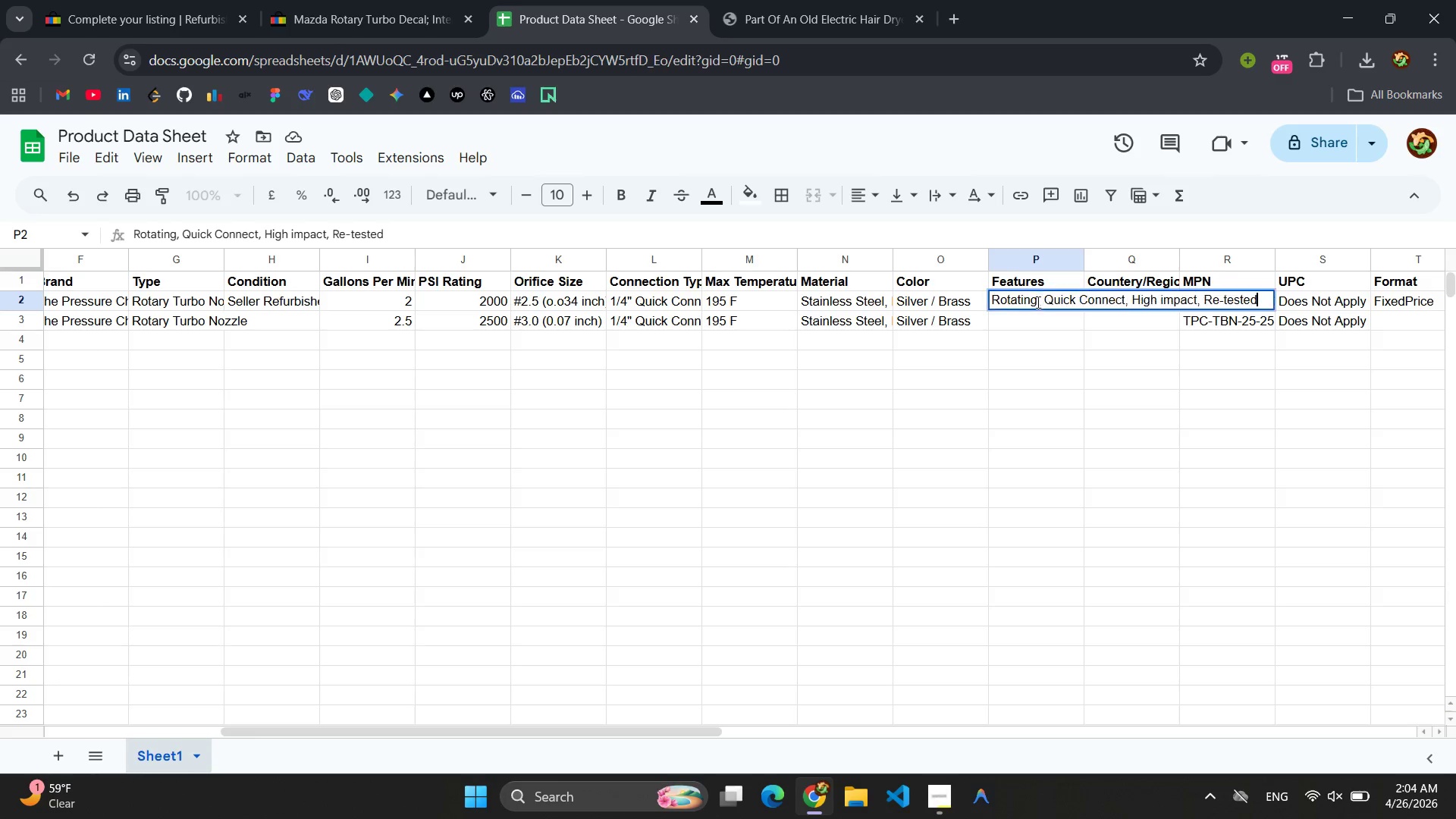 
triple_click([1037, 302])
 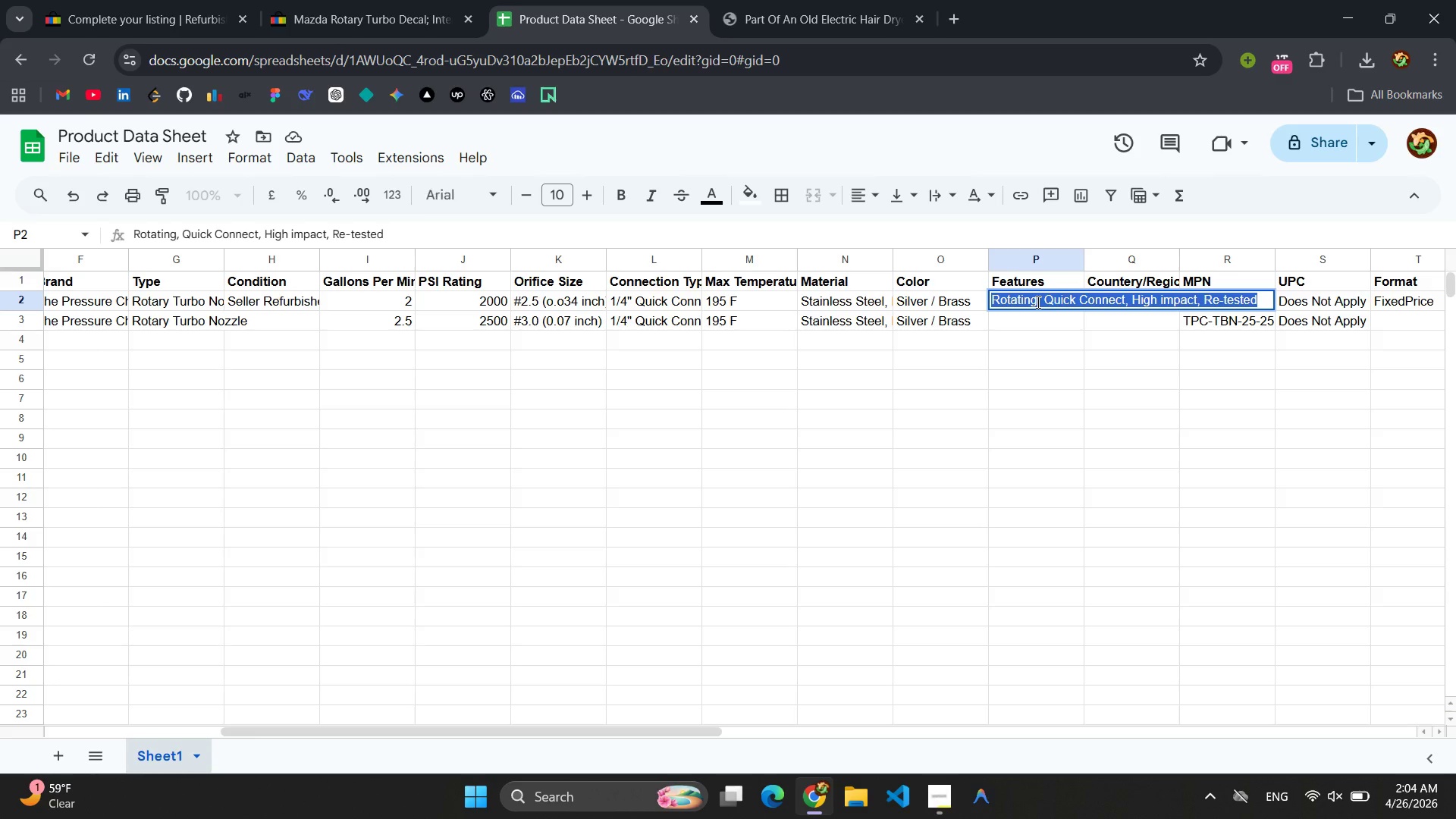 
triple_click([1037, 302])
 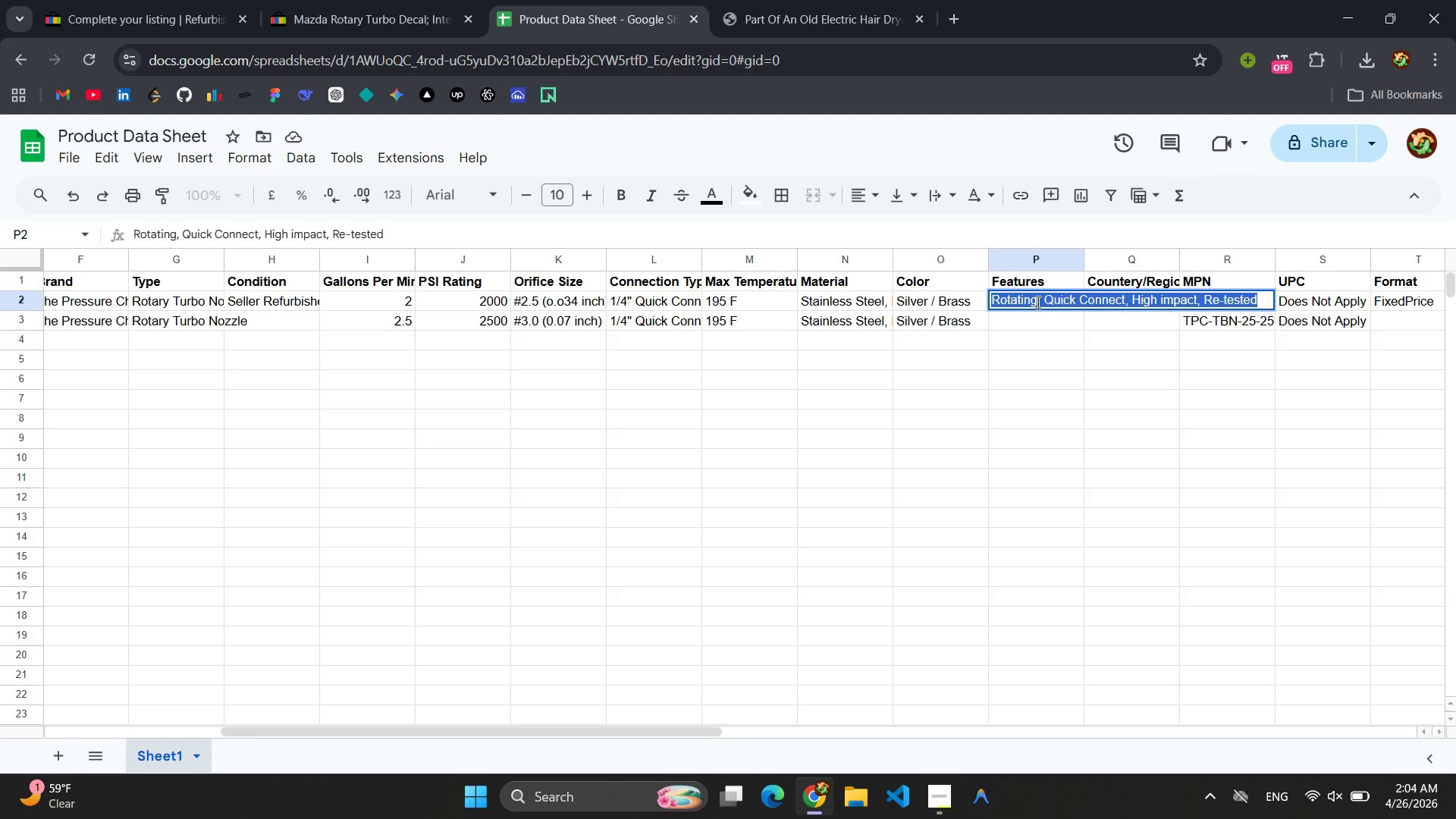 
key(Control+C)
 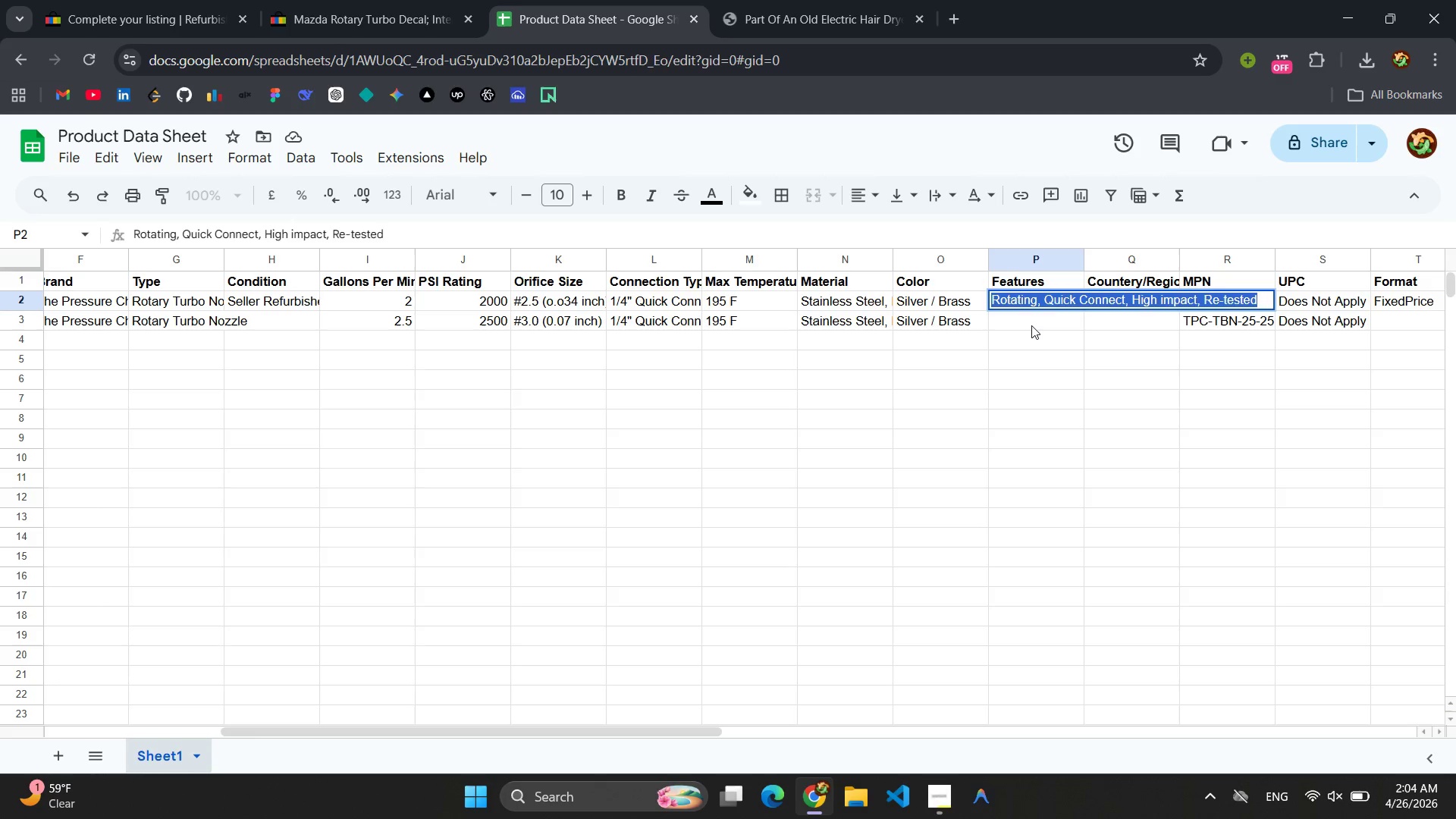 
left_click([1031, 325])
 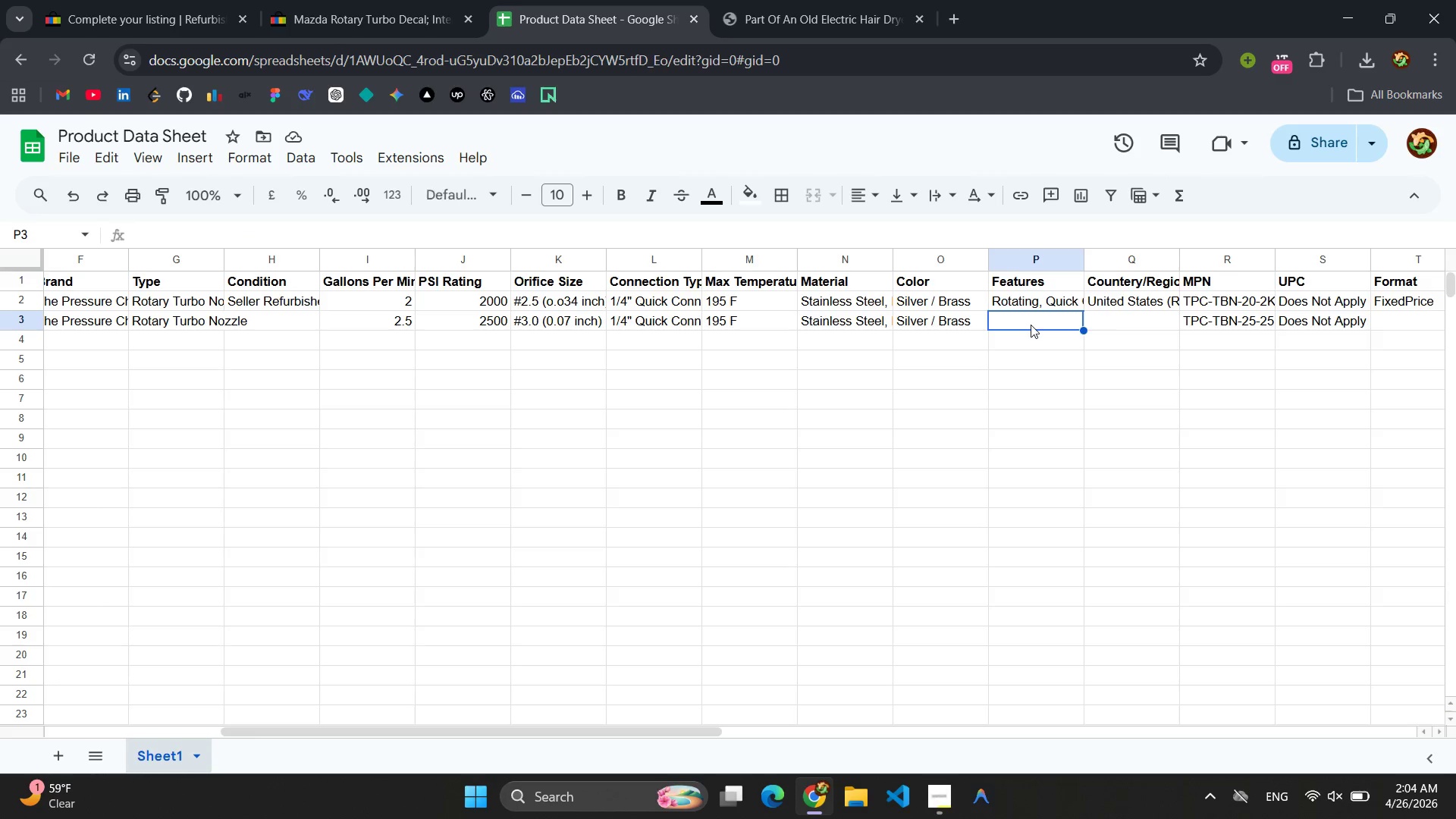 
key(Control+V)
 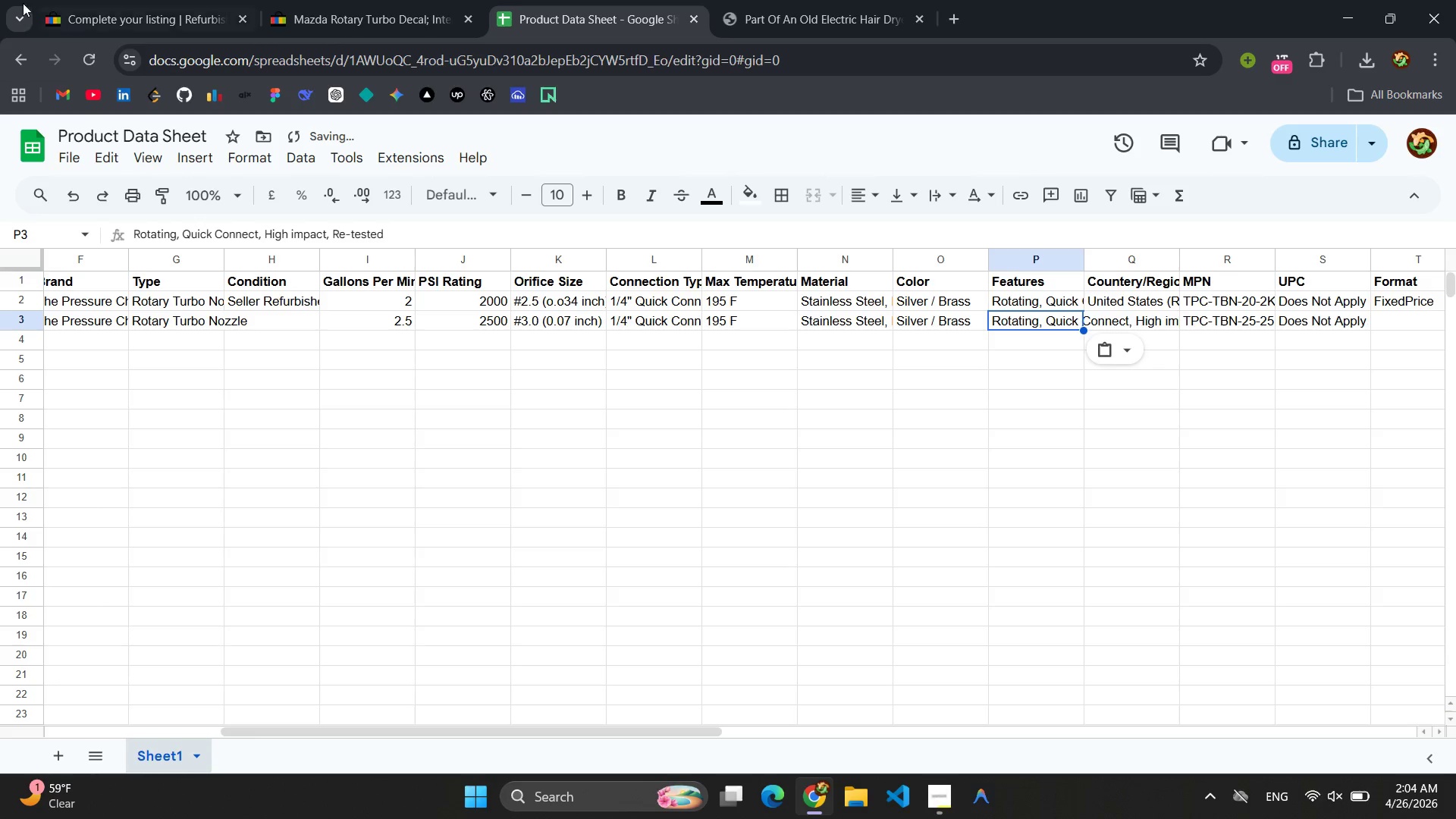 
left_click([122, 1])
 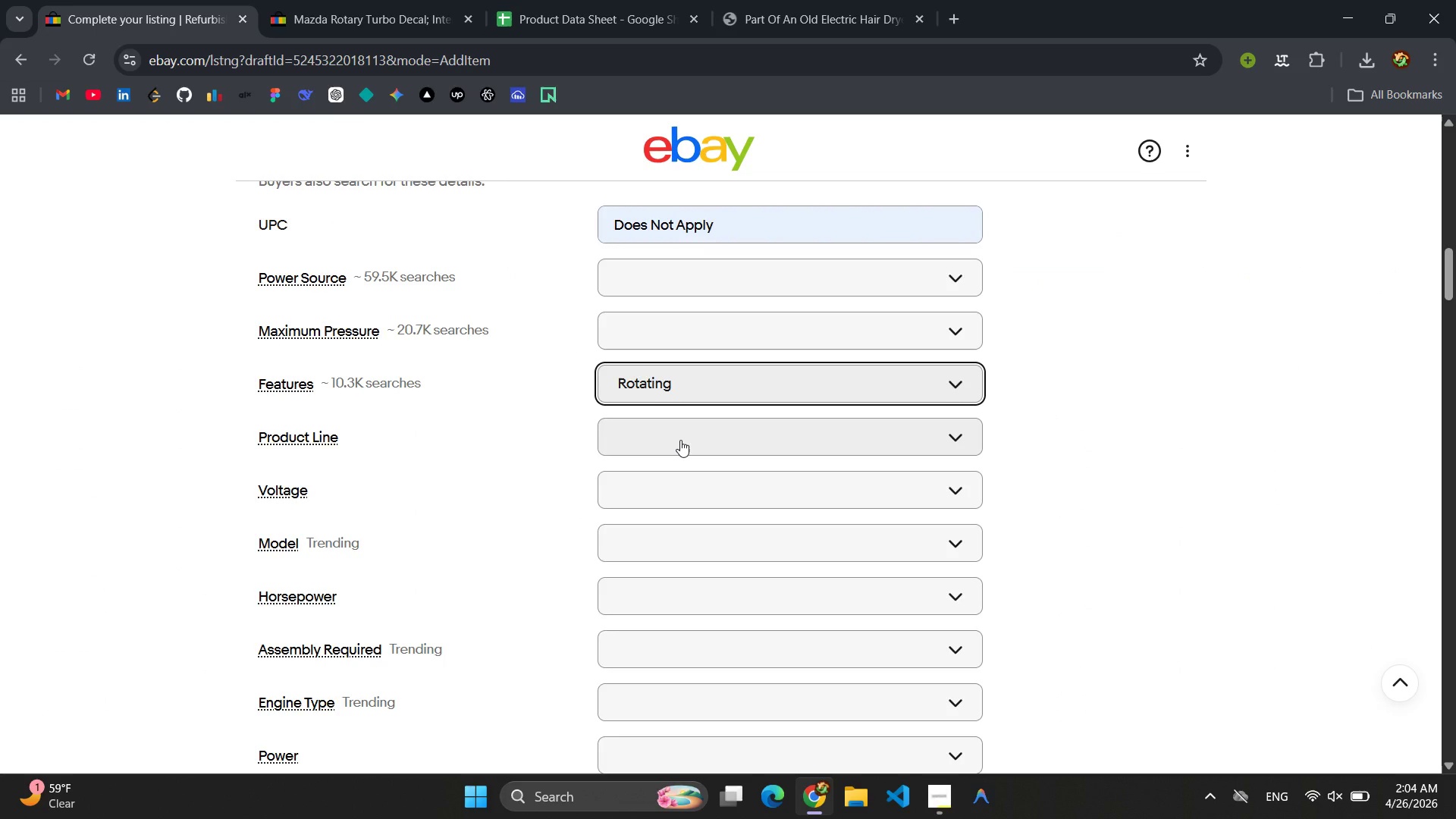 
wait(5.55)
 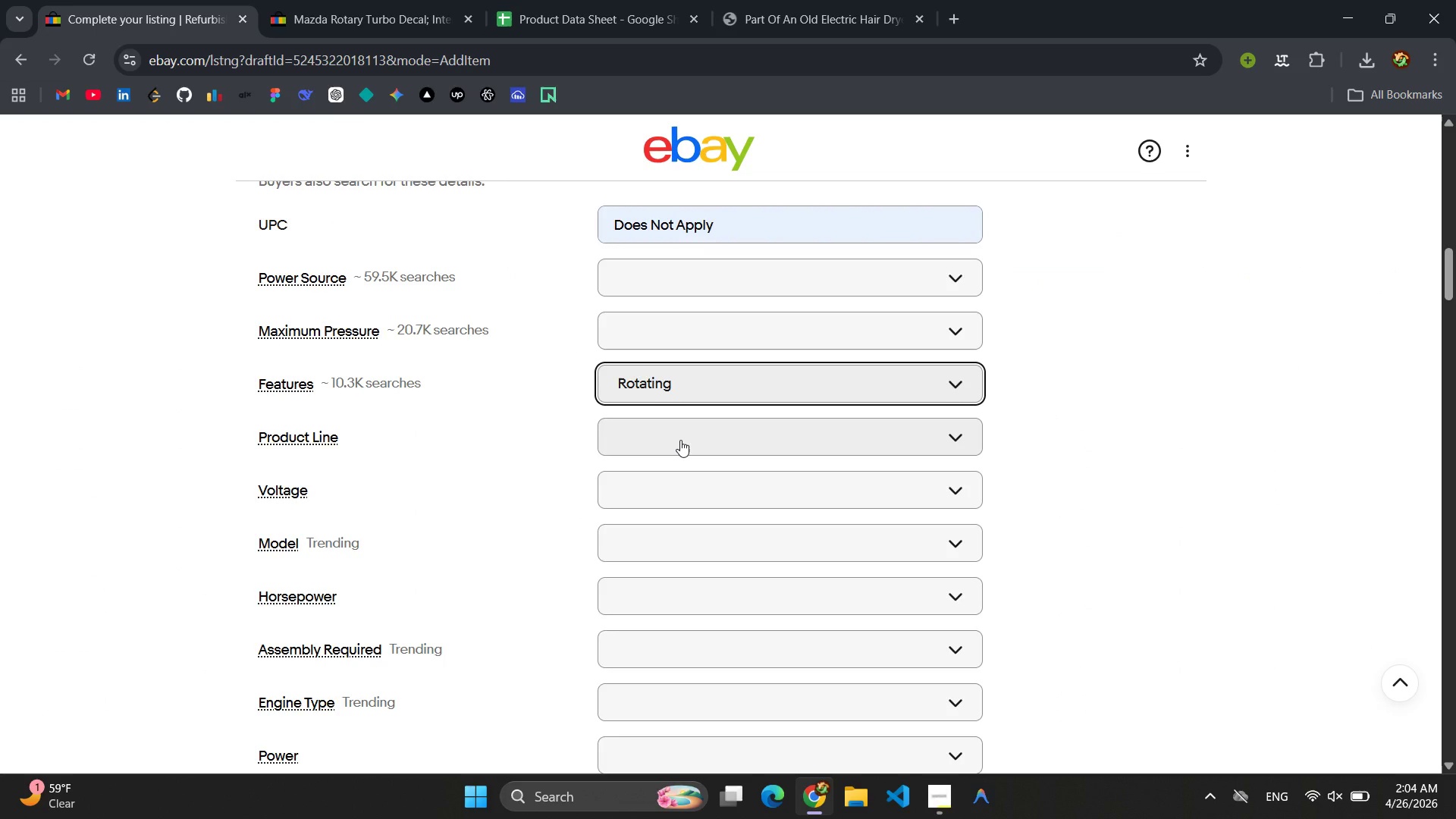 
left_click([718, 390])
 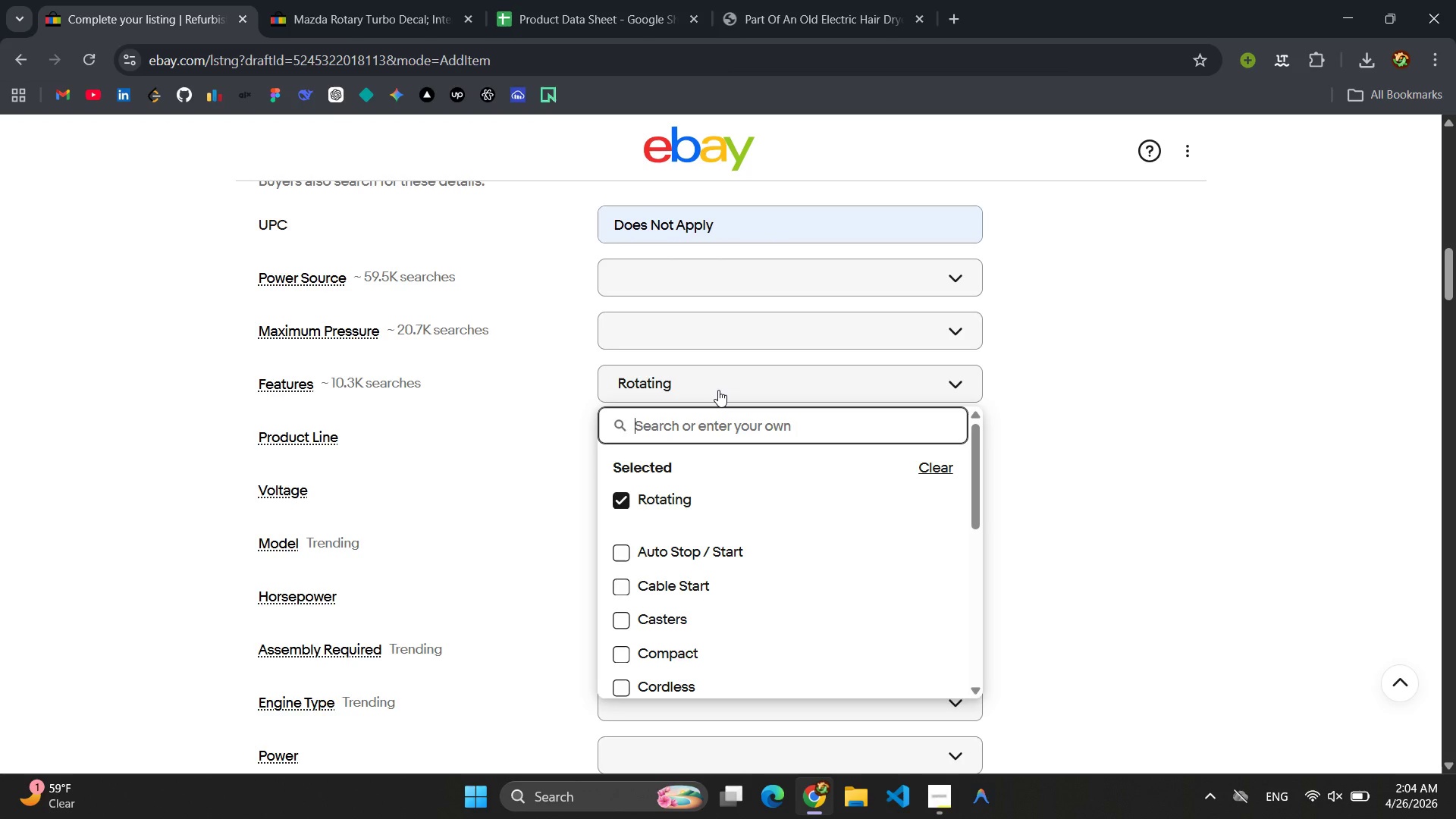 
type(W)
key(Backspace)
type(Quick Connect )
 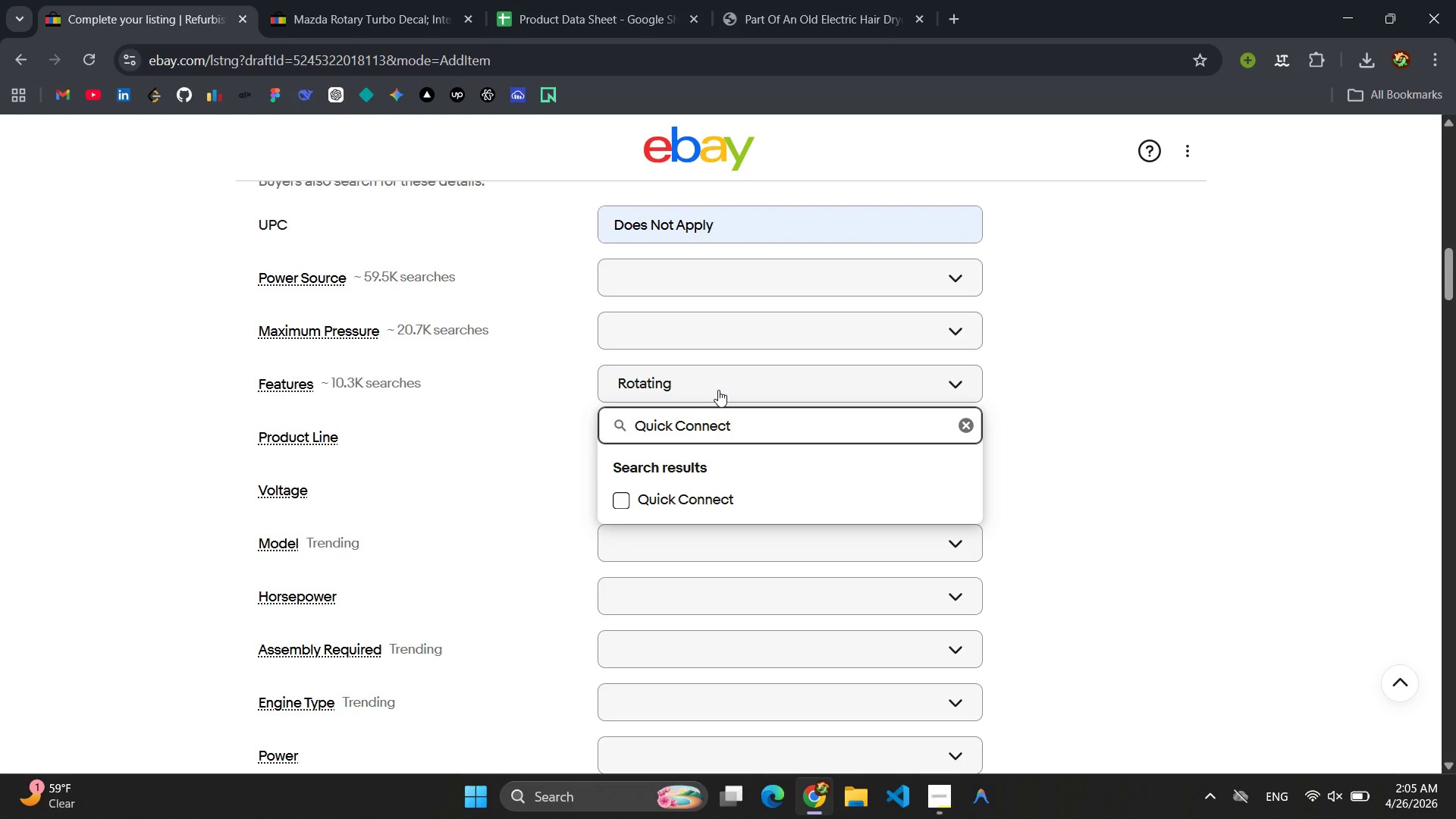 
key(Backspace)
 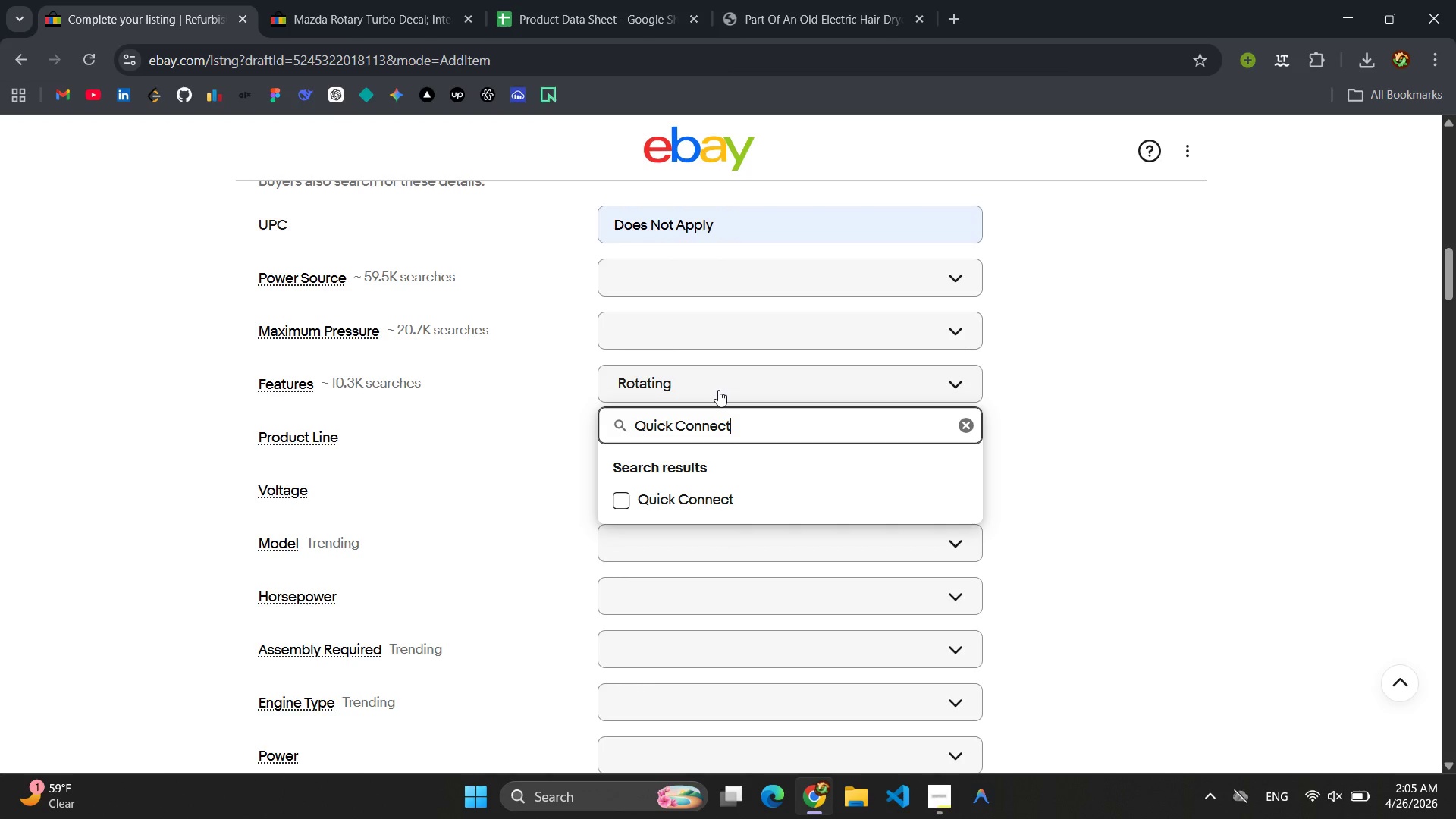 
key(Enter)
 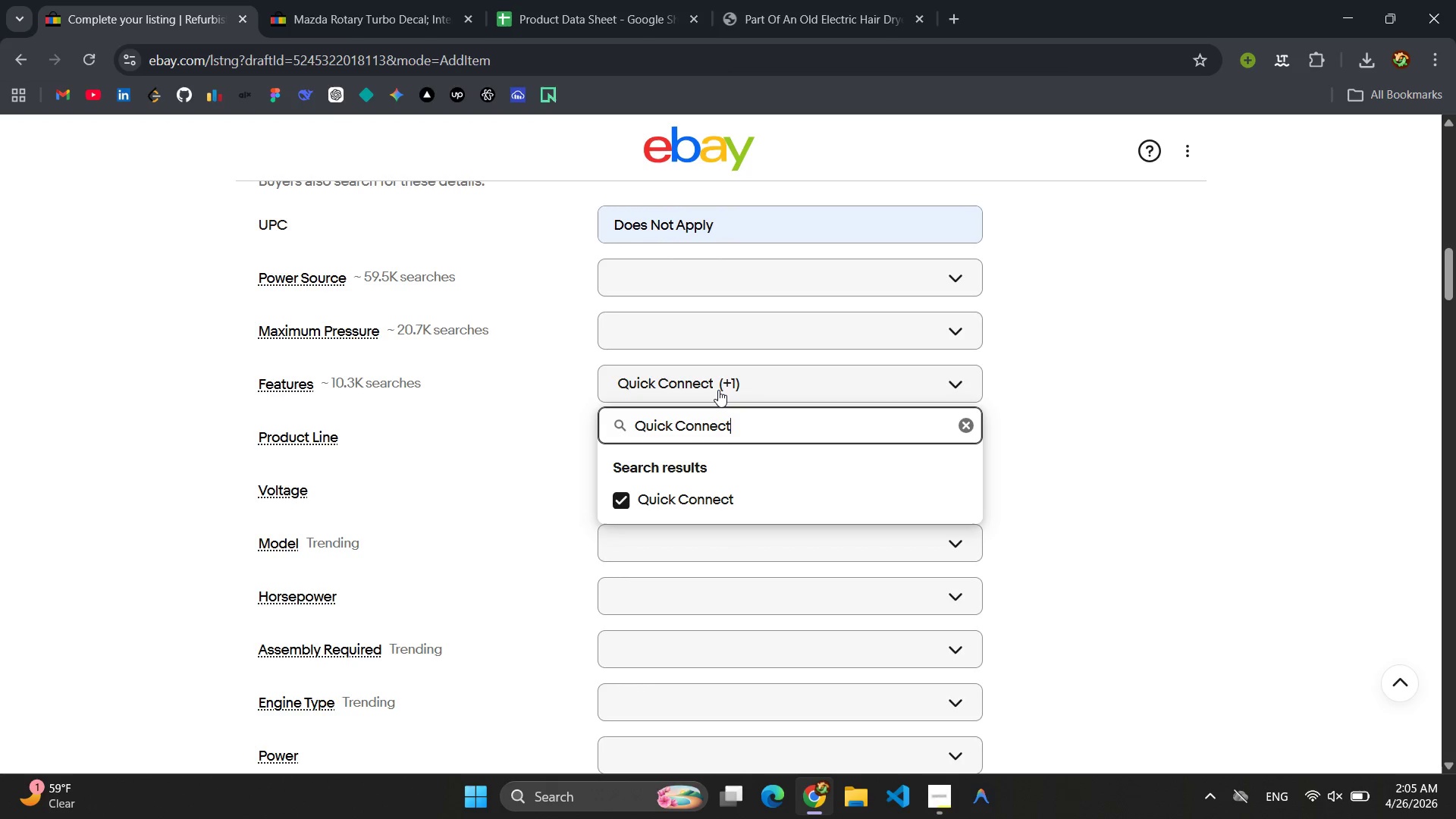 
hold_key(key=Backspace, duration=1.5)
 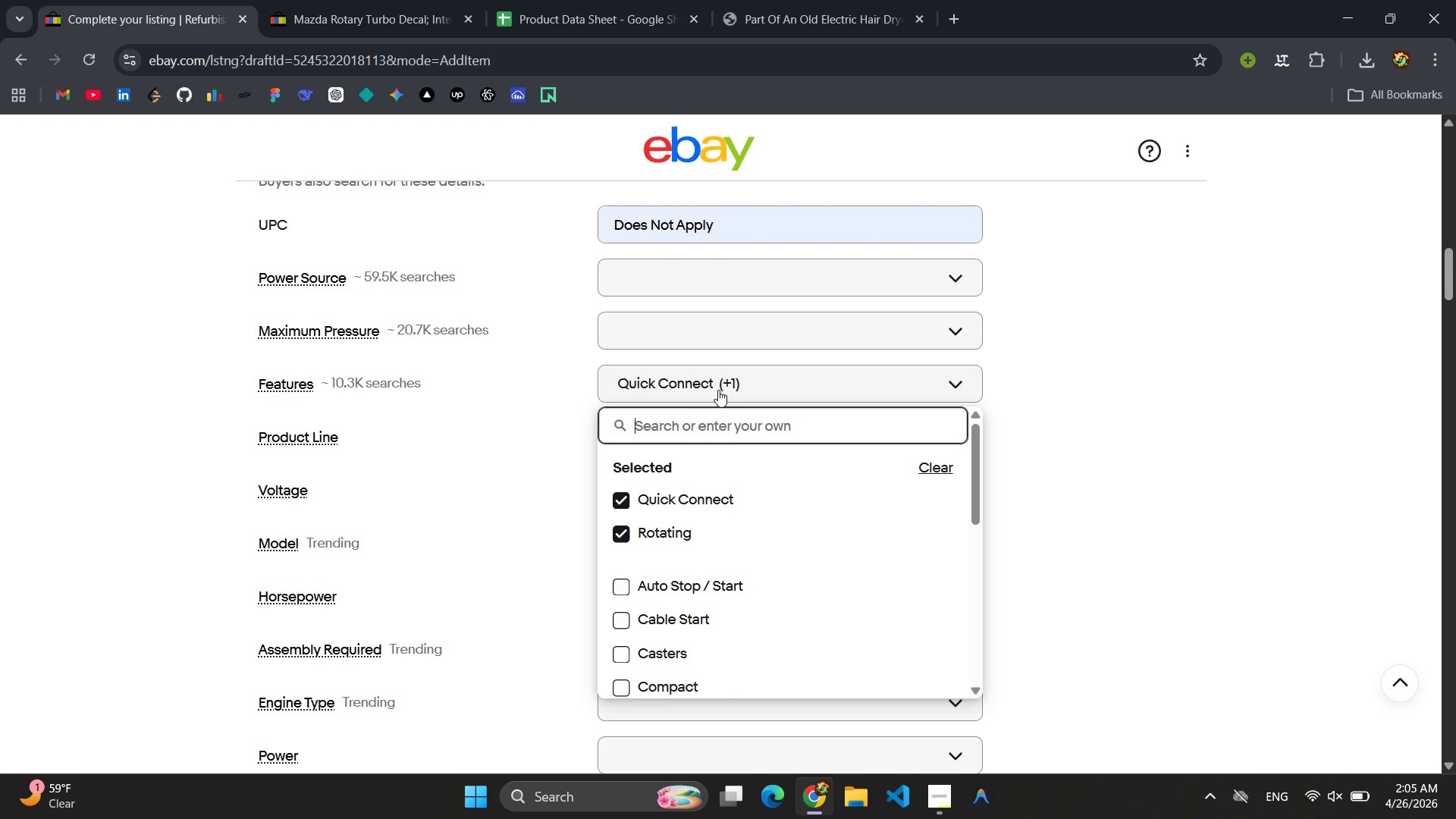 
key(Backspace)
key(Backspace)
key(Backspace)
key(Backspace)
key(Backspace)
type(Hight Impacet)
key(Backspace)
key(Backspace)
type(t)
 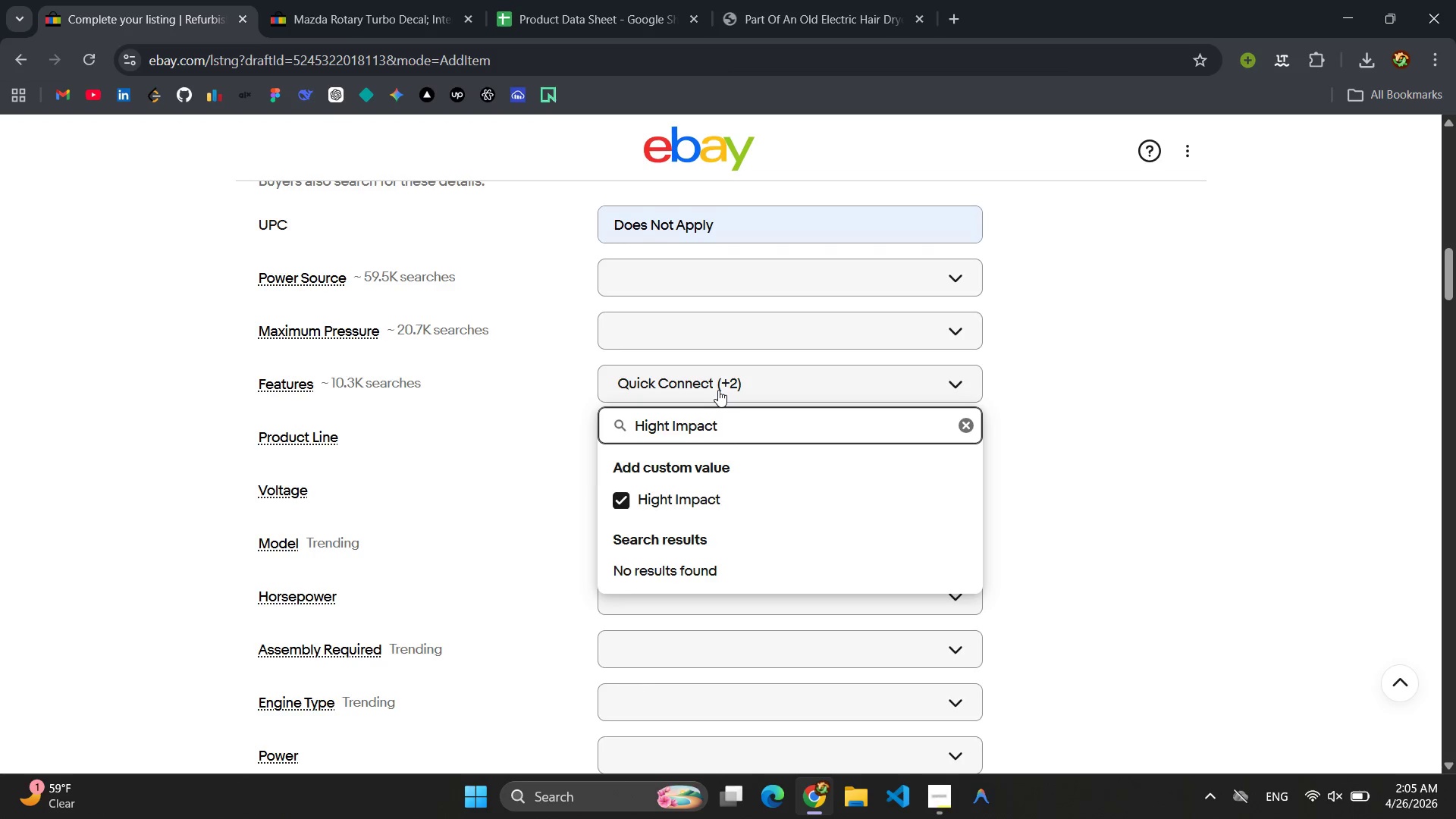 
 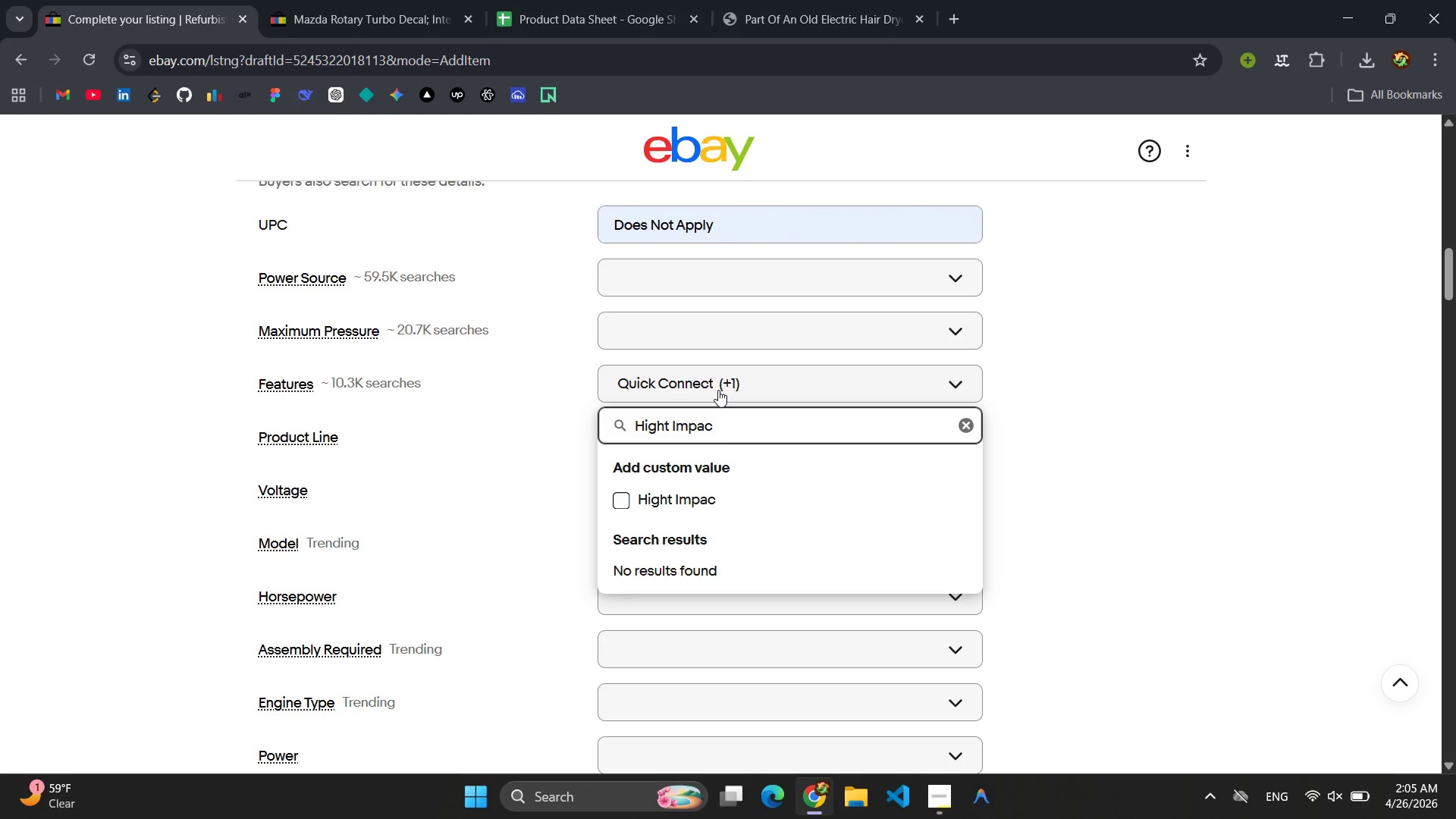 
key(Enter)
 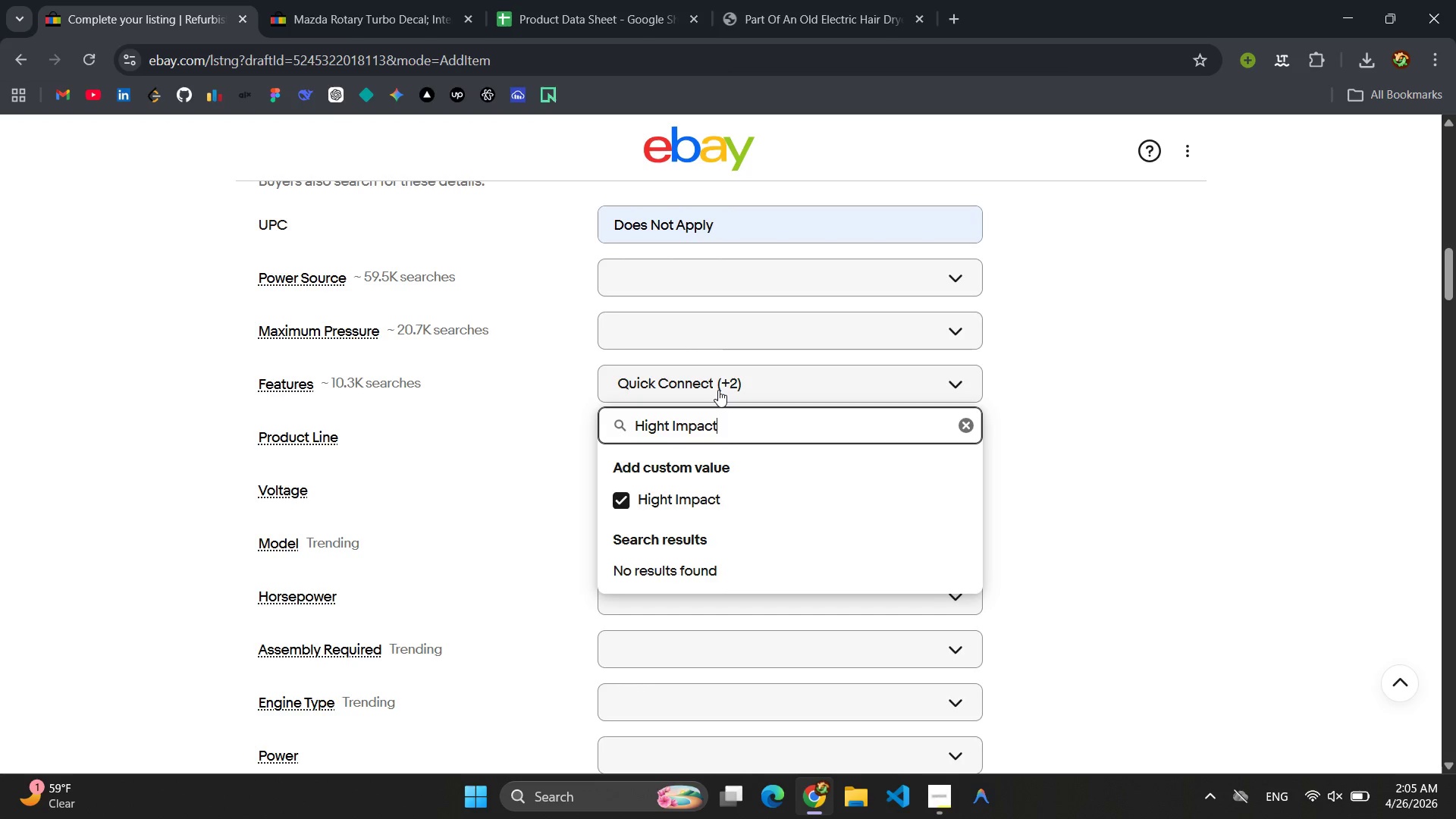 
hold_key(key=Backspace, duration=1.27)
 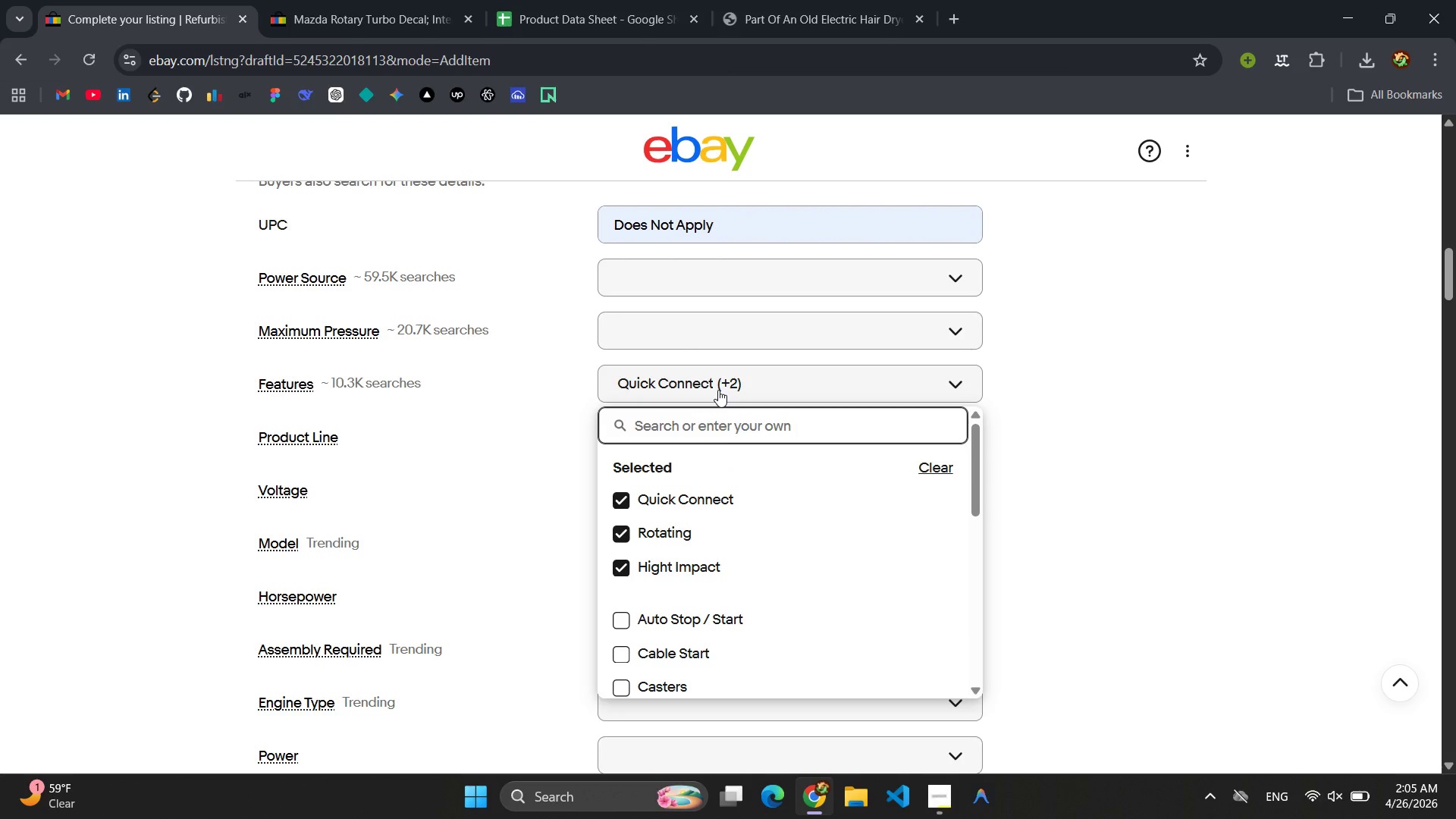 
type(Re-tested)
 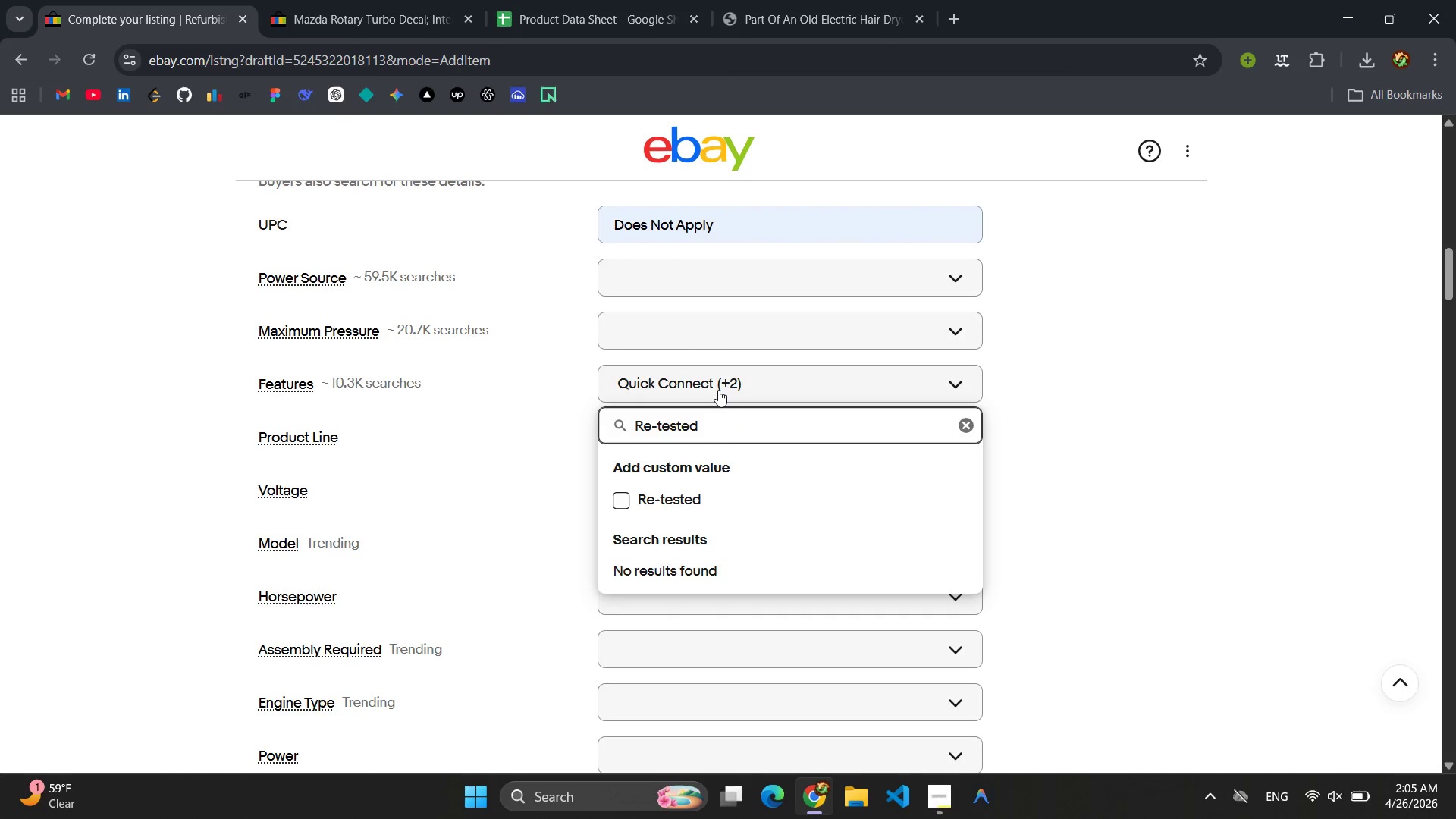 
key(Enter)
 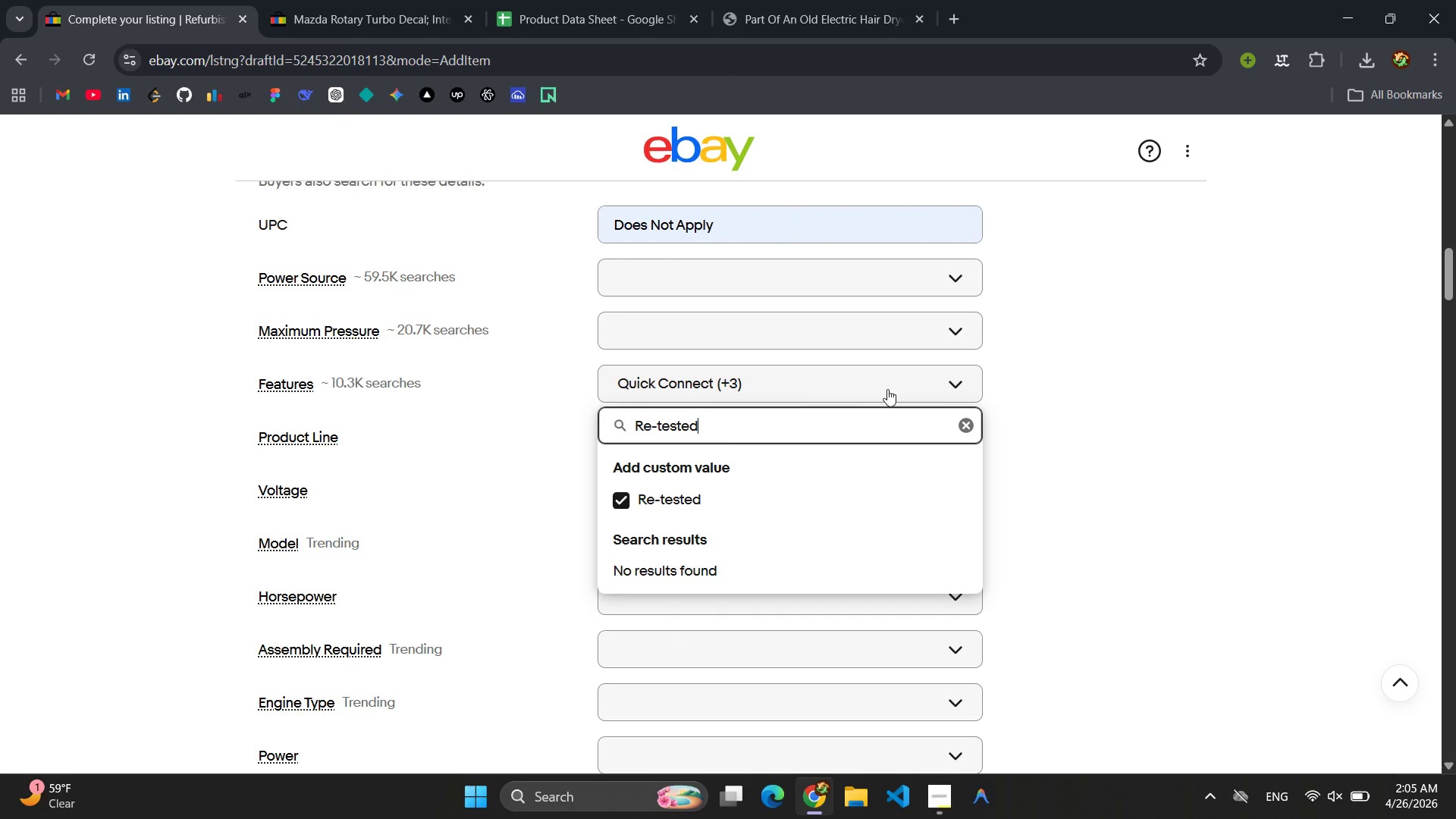 
left_click([888, 389])
 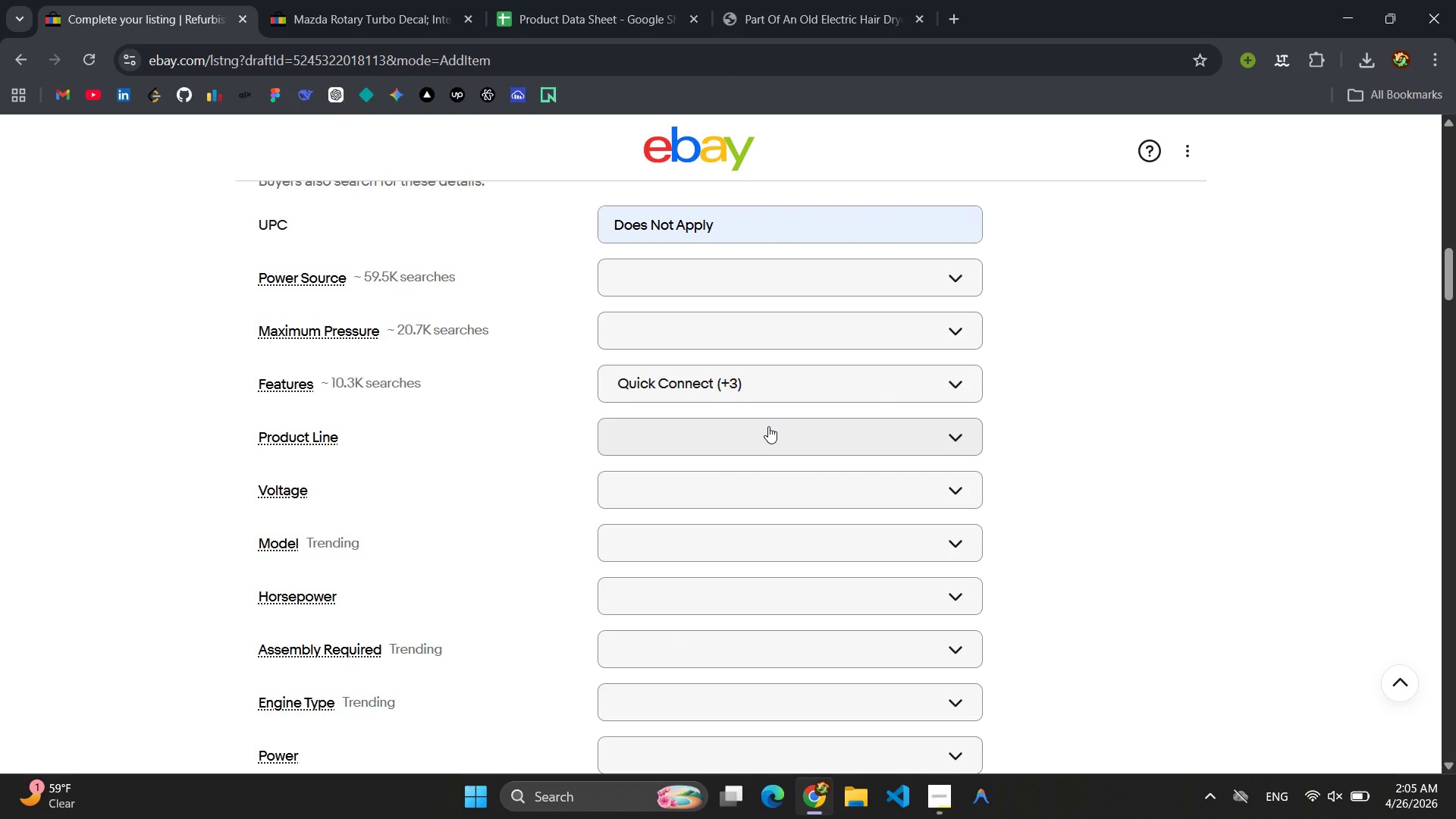 
wait(5.55)
 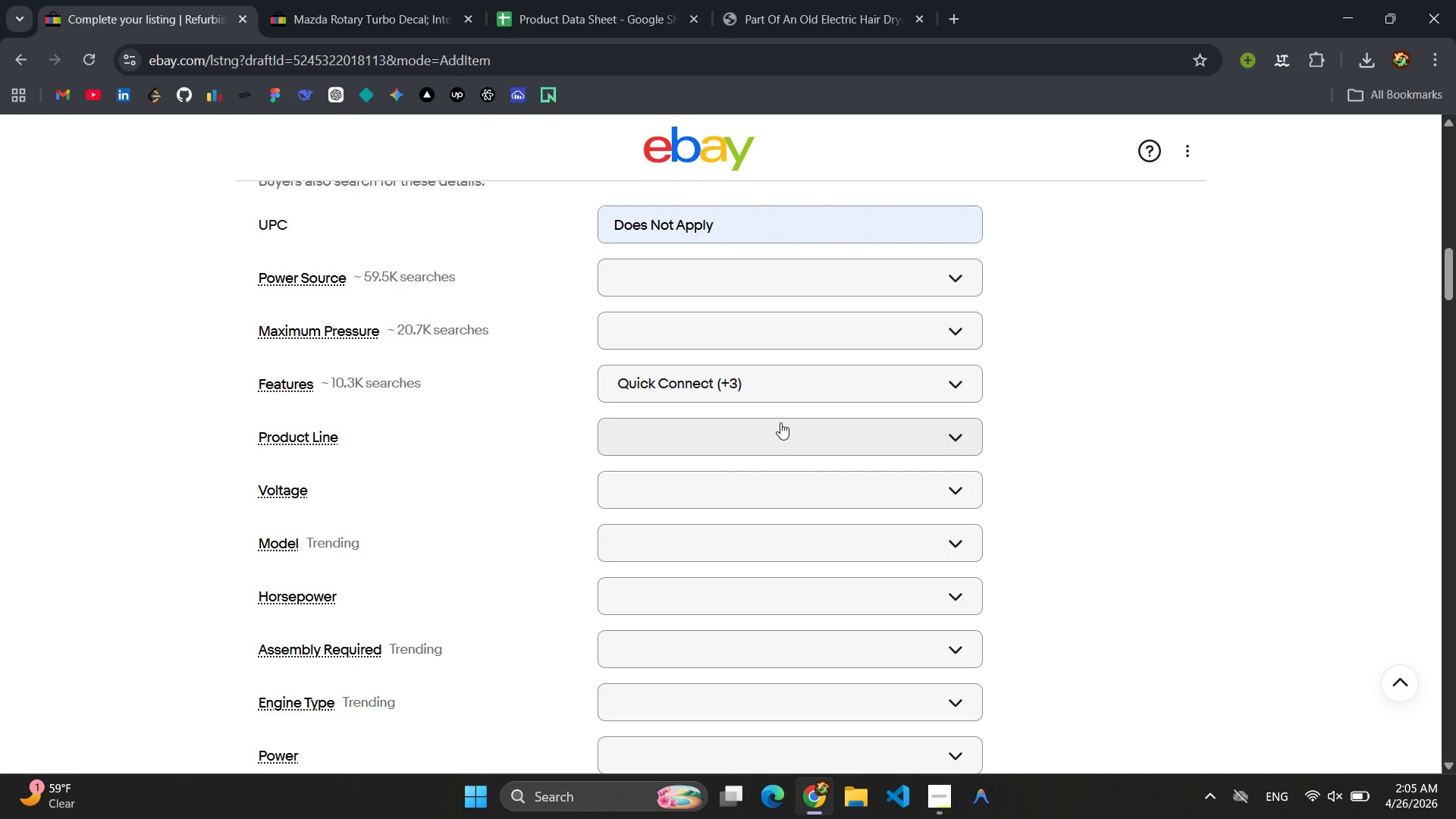 
scroll: coordinate [700, 467], scroll_direction: down, amount: 22.0
 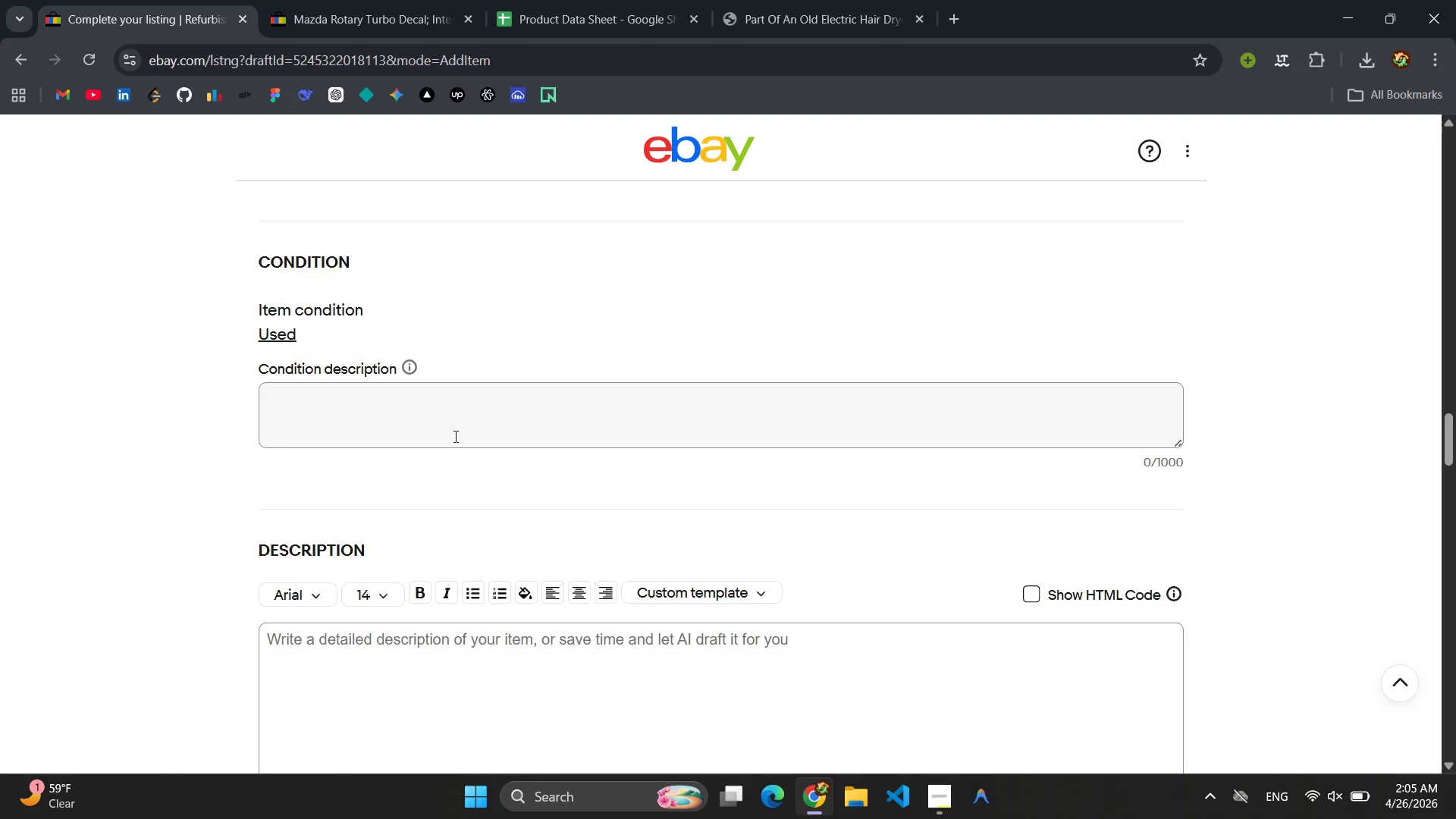 
left_click([415, 401])
 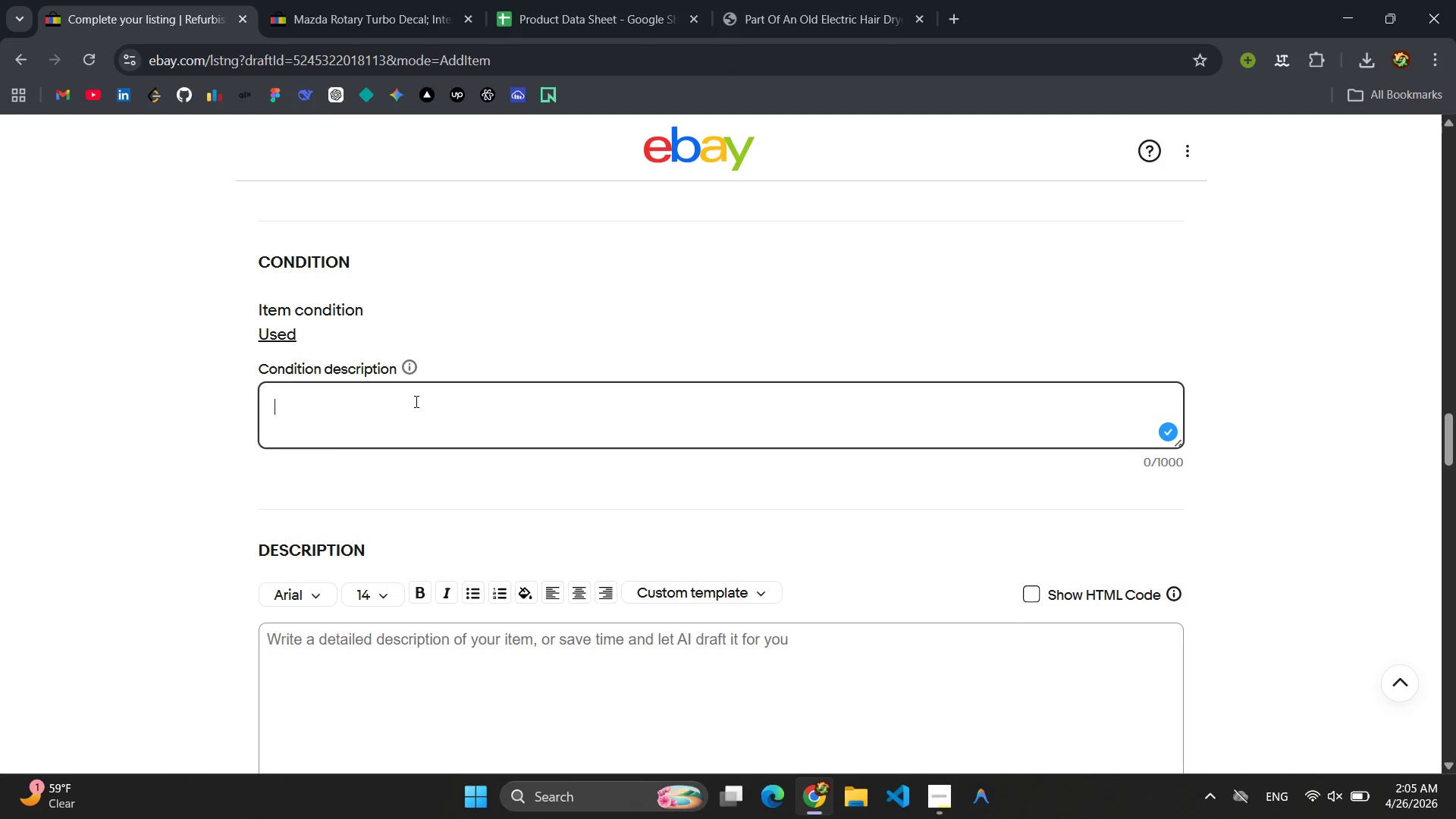 
hold_key(key=ShiftLeft, duration=0.31)